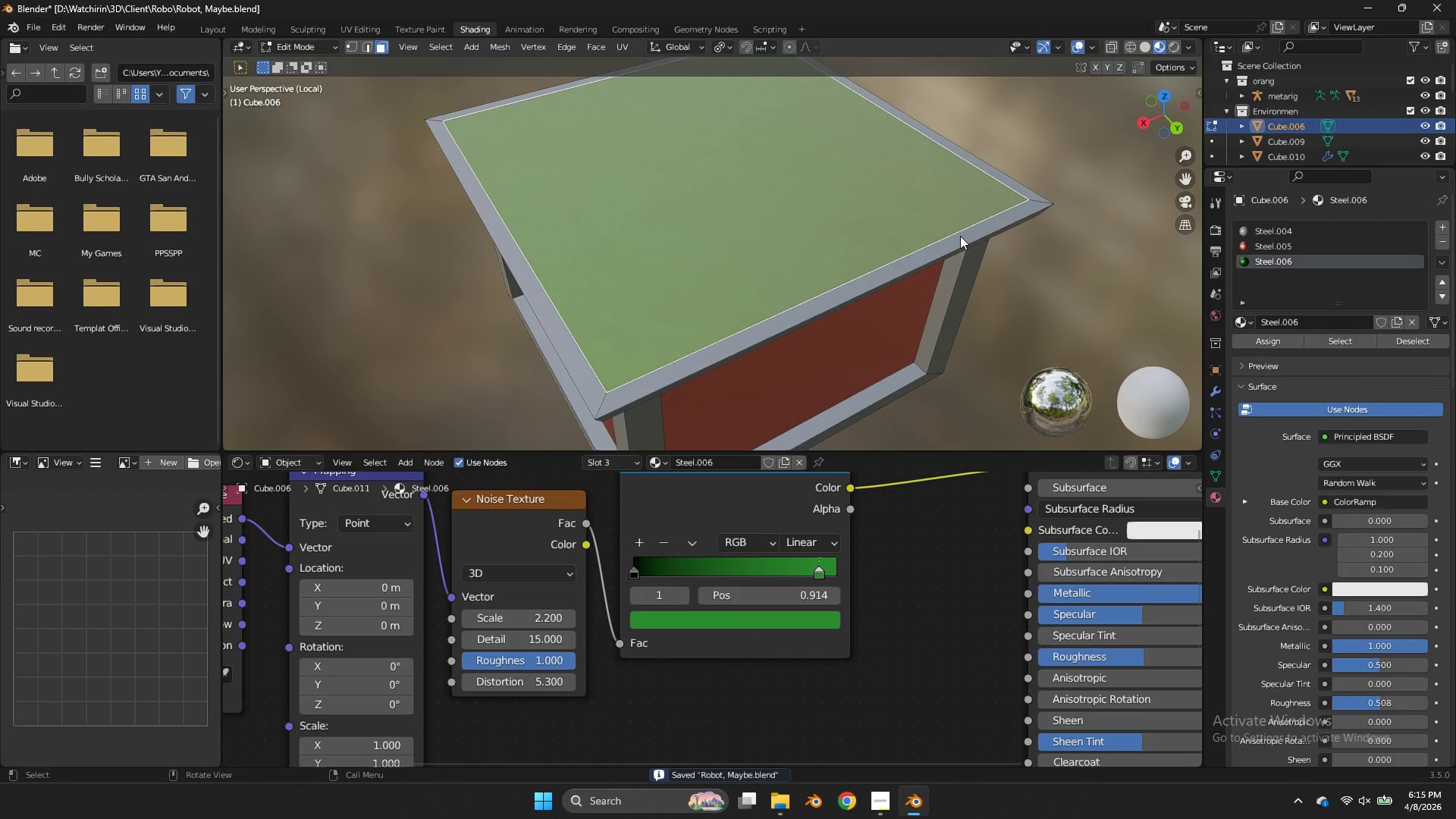 
key(I)
 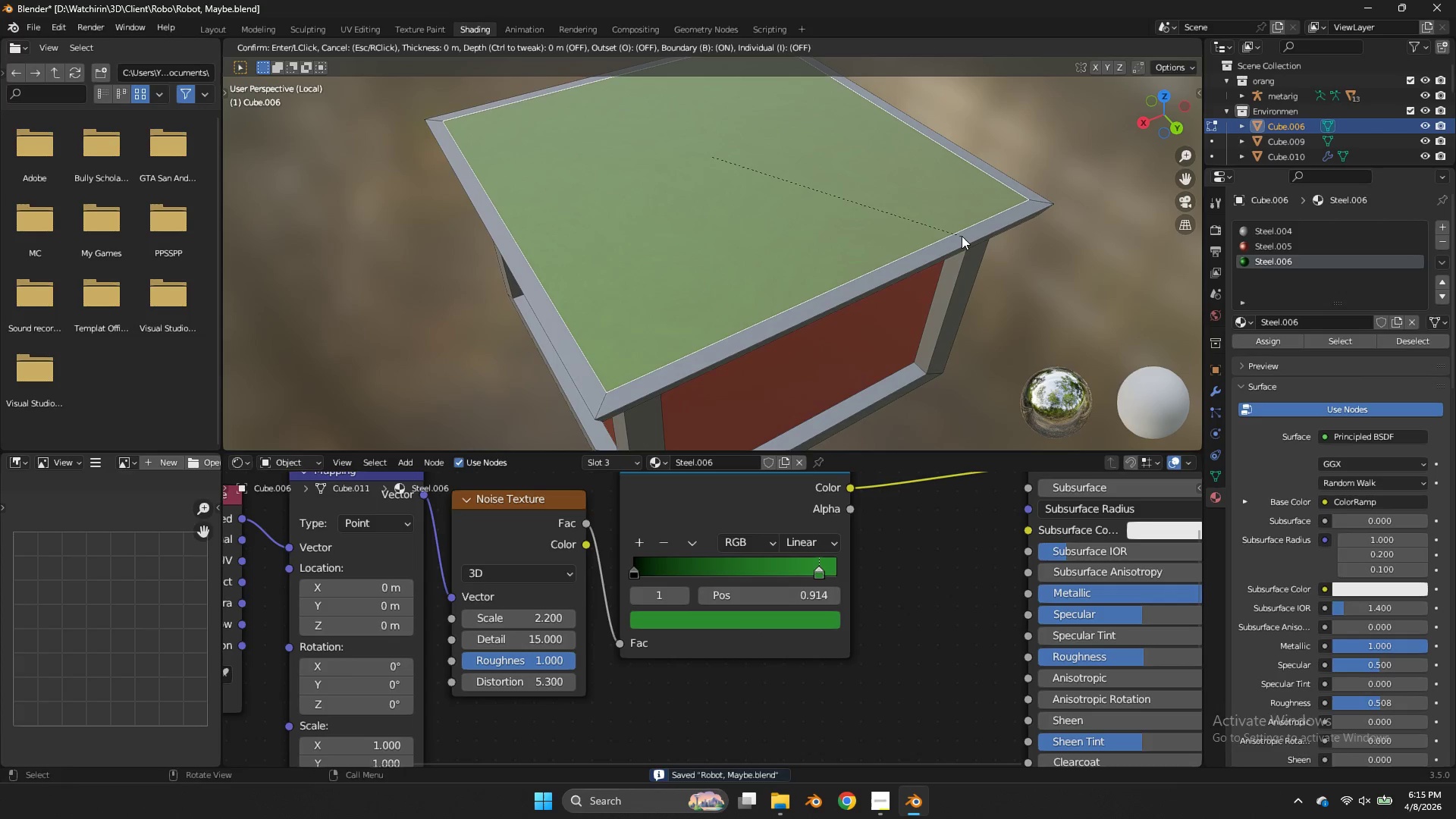 
hold_key(key=ShiftLeft, duration=1.17)
left_click([930, 228])
 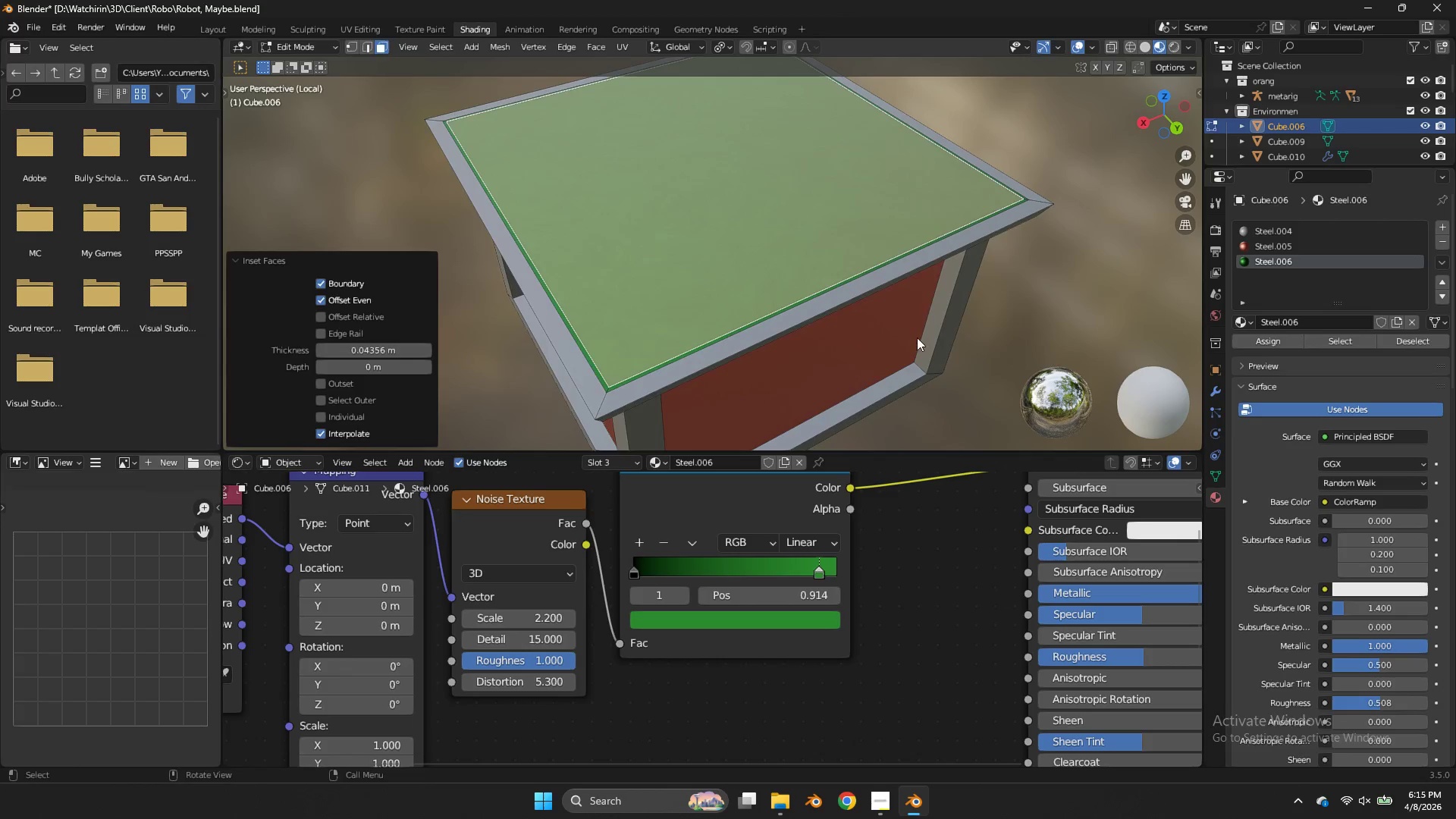 
key(Tab)
 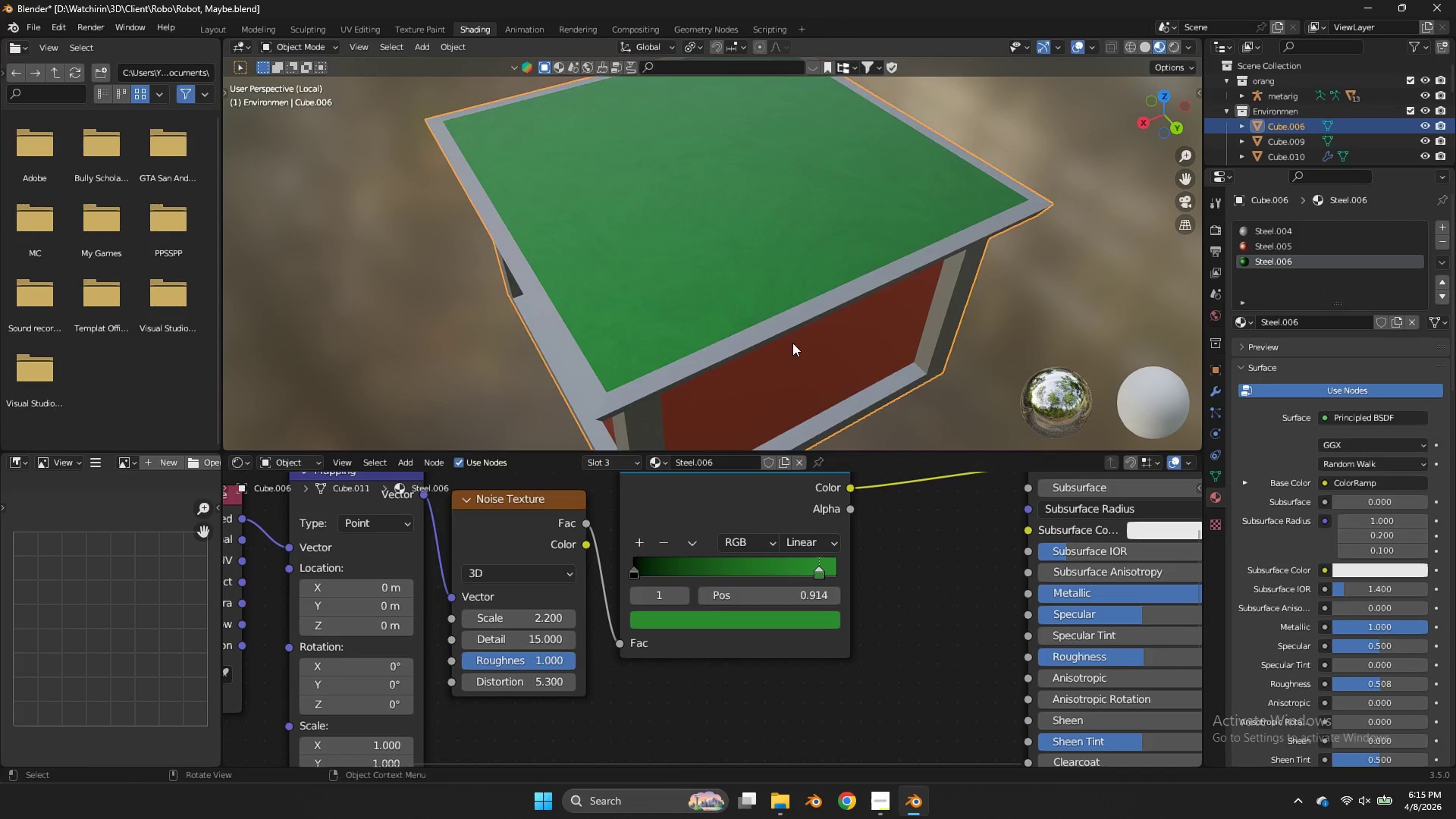 
key(Tab)
 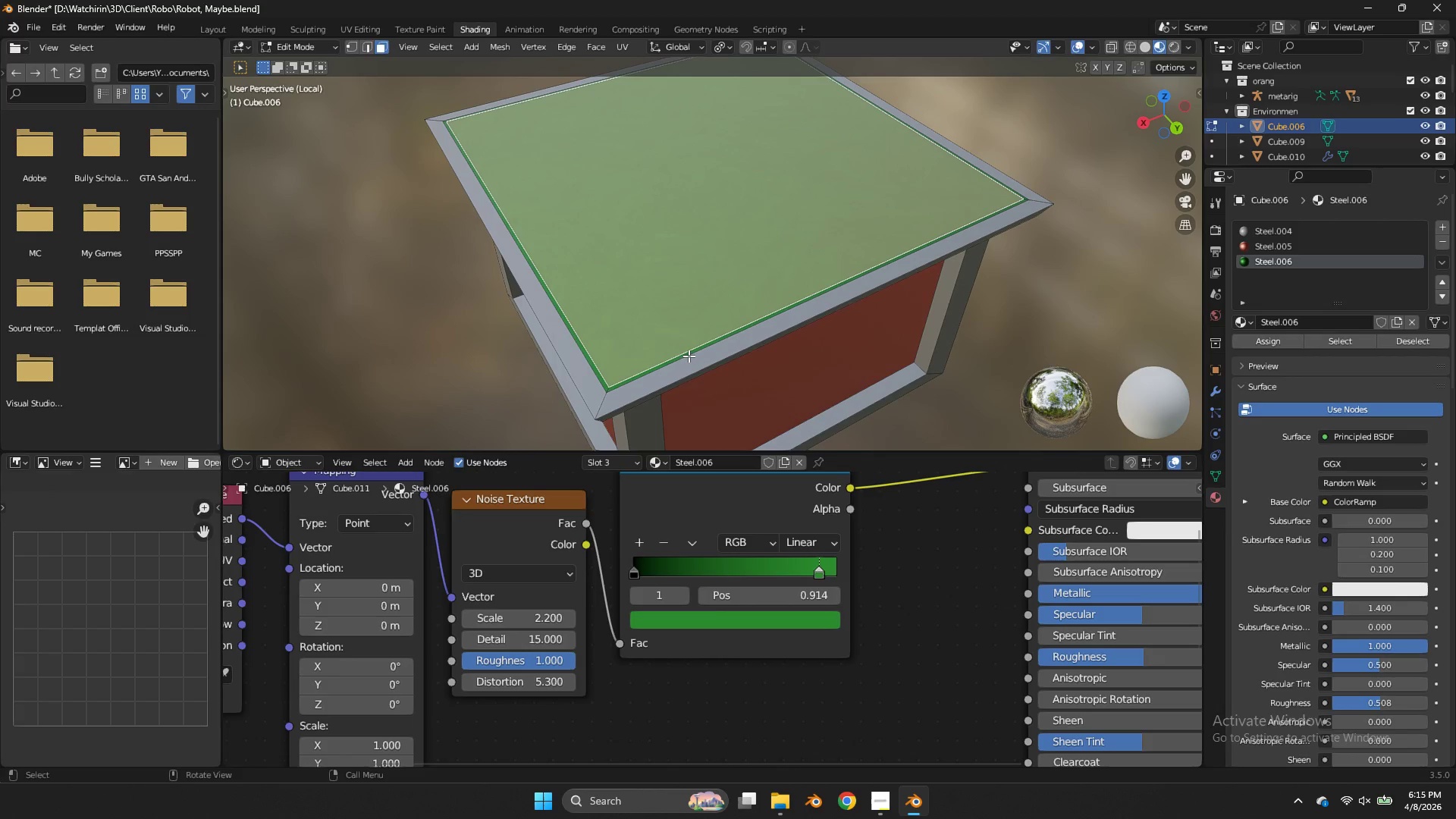 
hold_key(key=AltLeft, duration=2.28)
left_click([688, 356])
 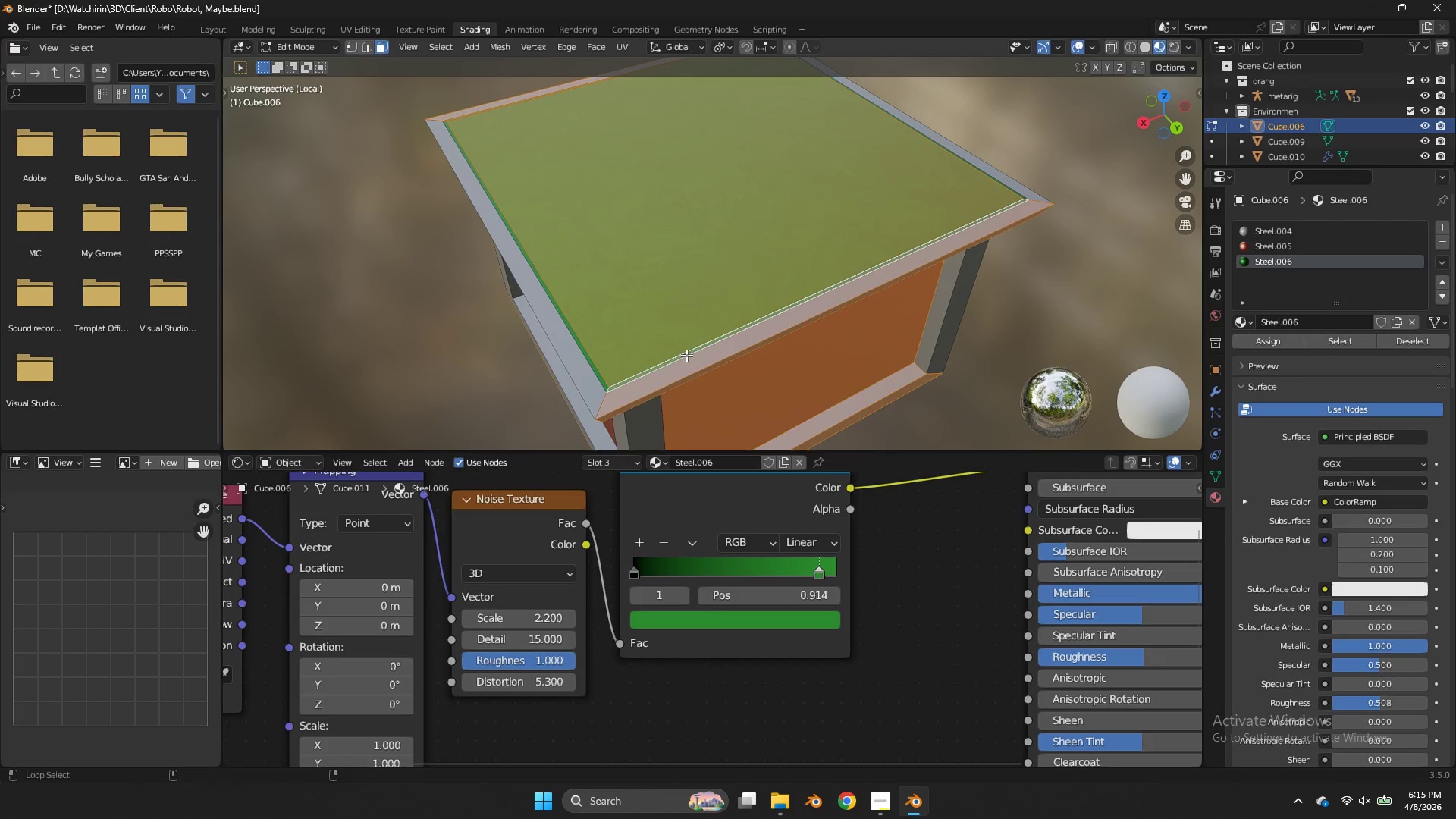 
hold_key(key=ShiftLeft, duration=0.42)
double_click([686, 354])
 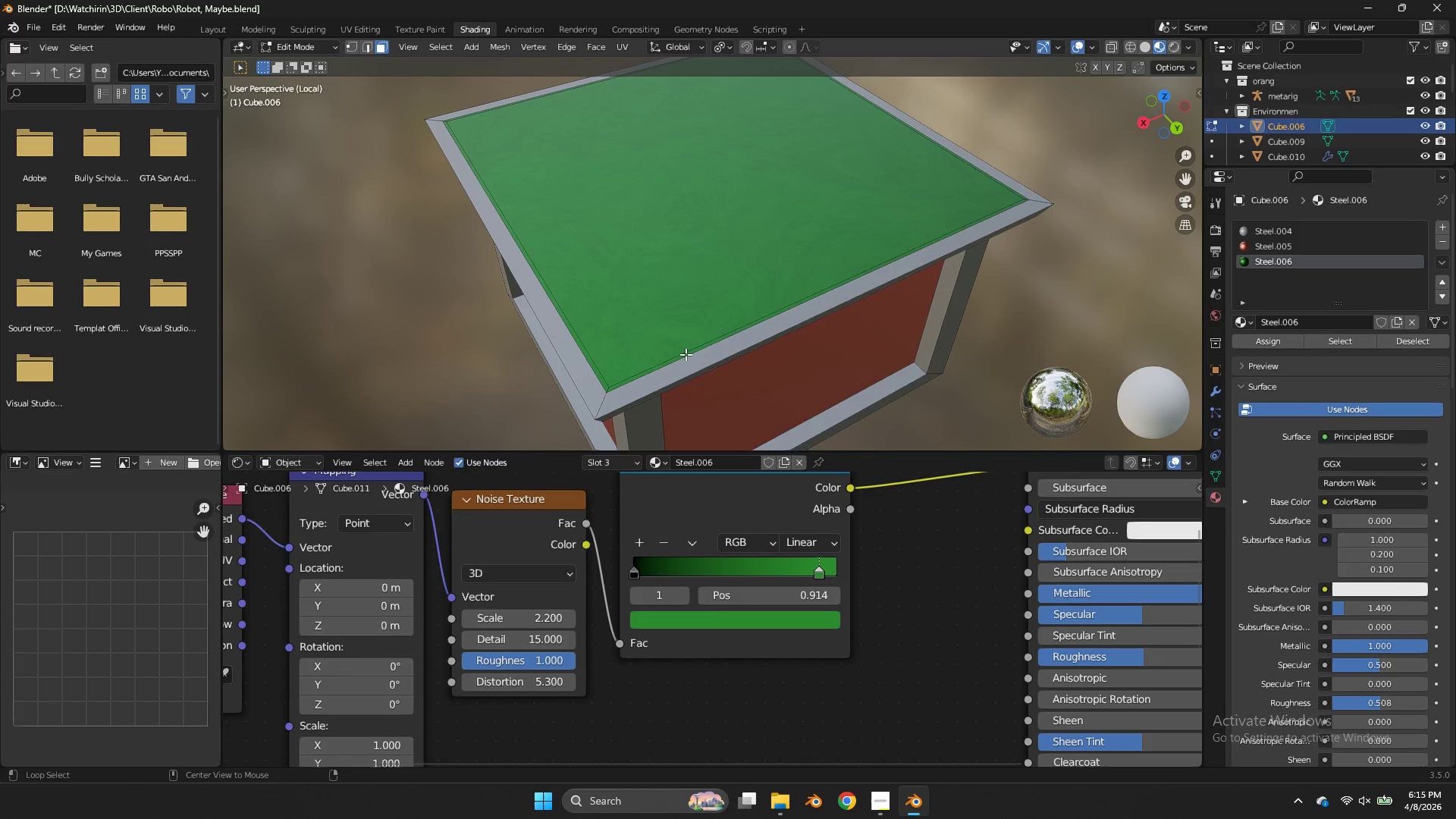 
triple_click([686, 354])
 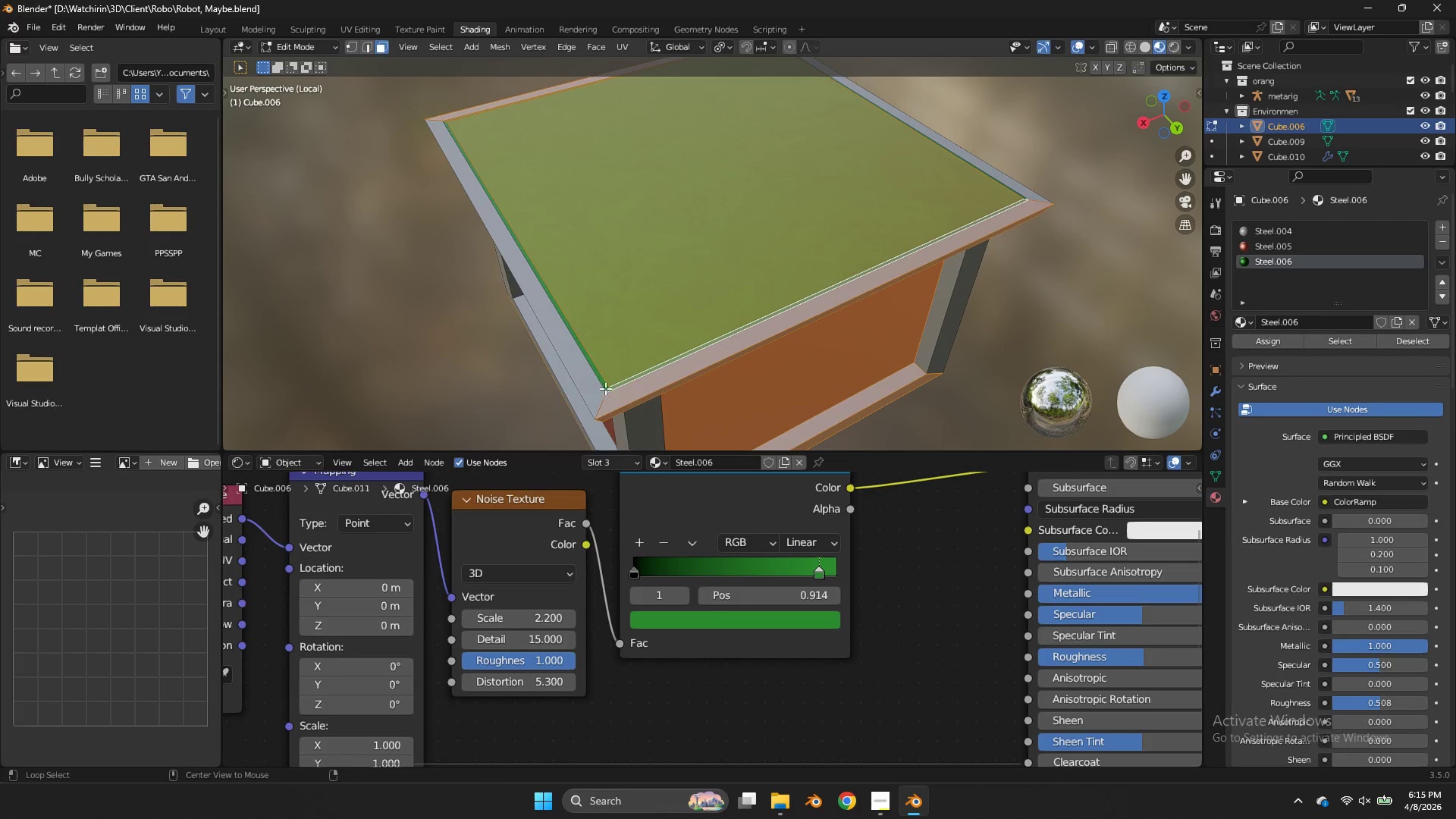 
left_click([607, 388])
 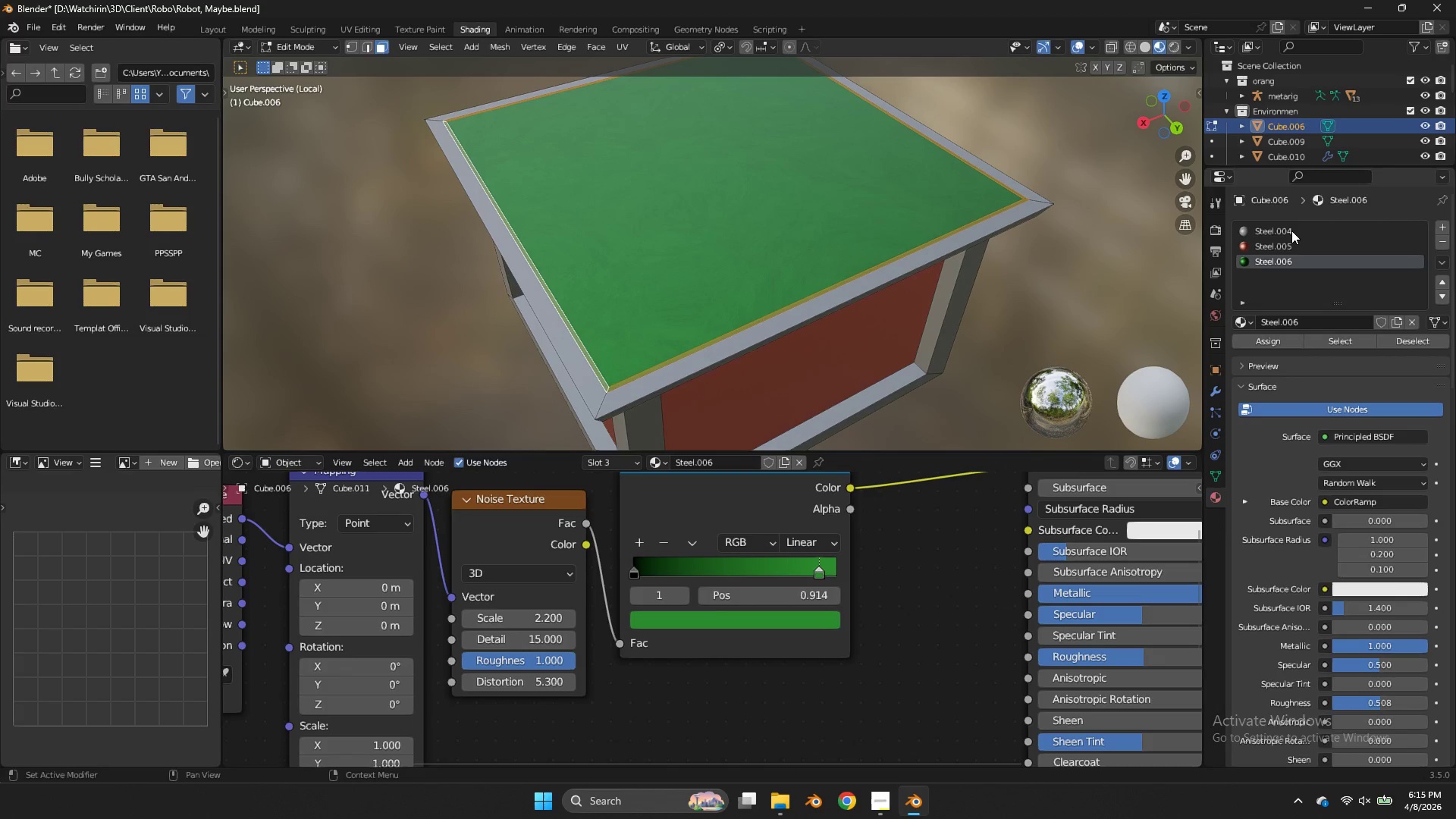 
left_click([1291, 241])
 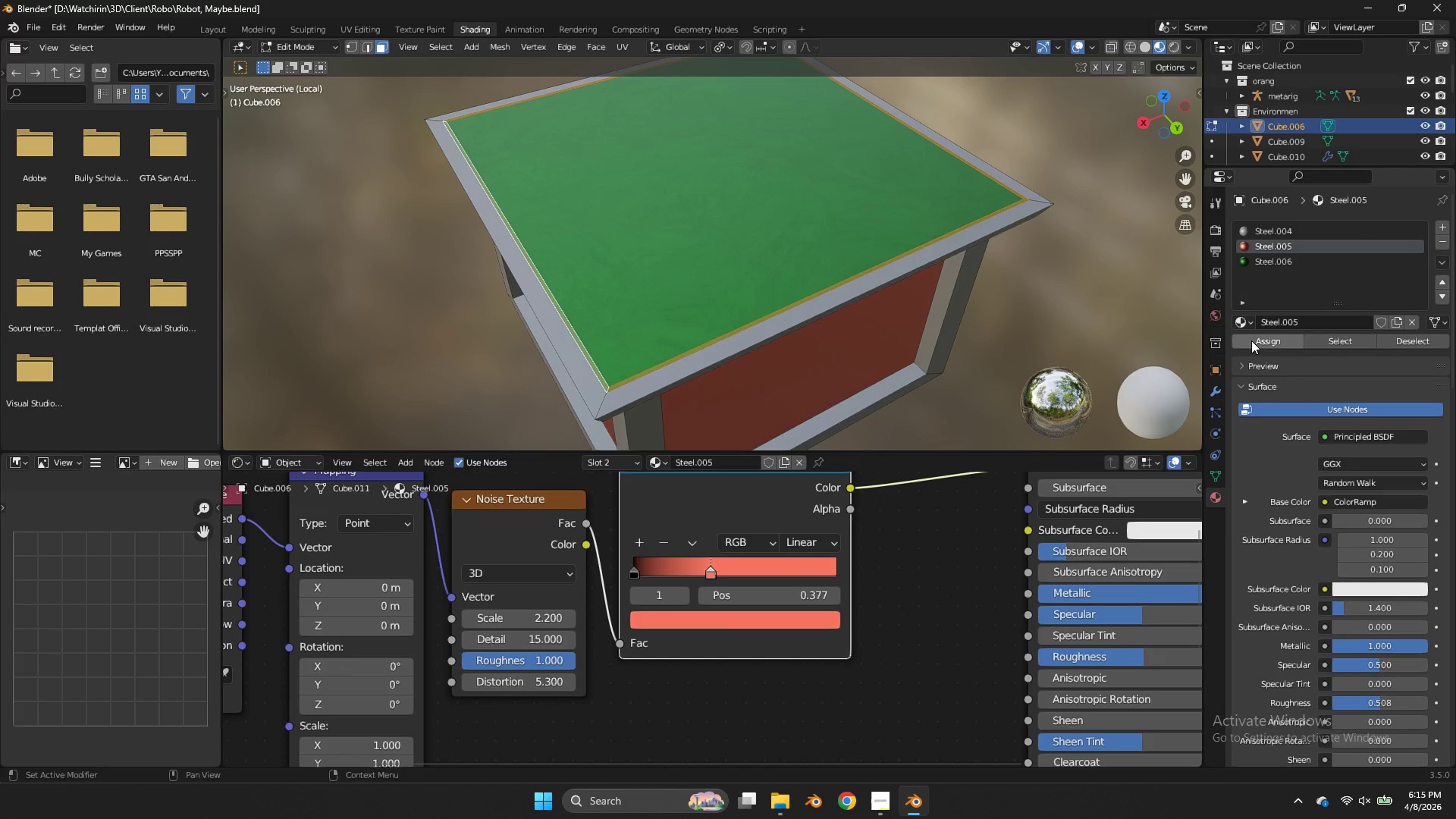 
left_click([1251, 340])
 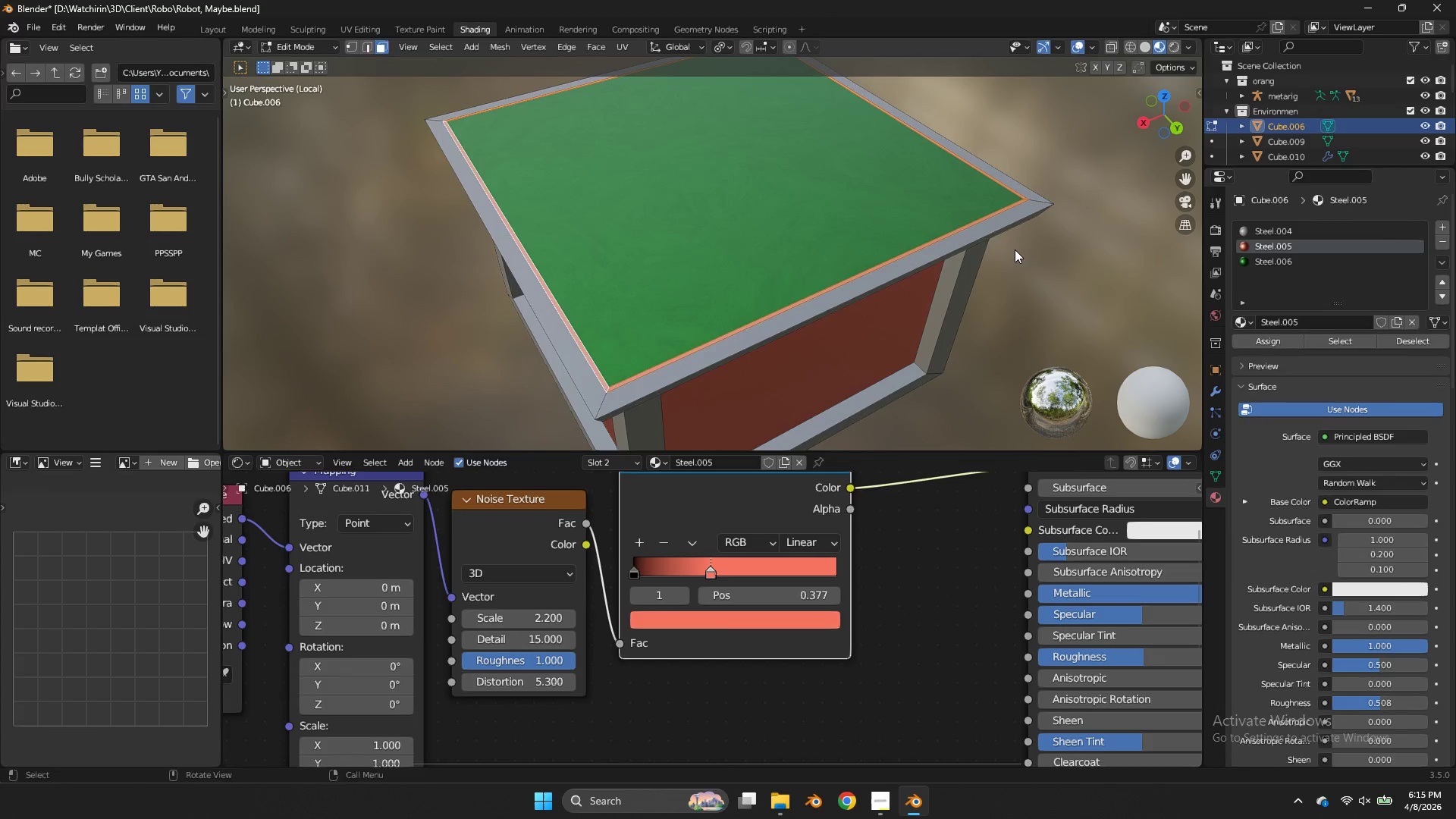 
key(Tab)
 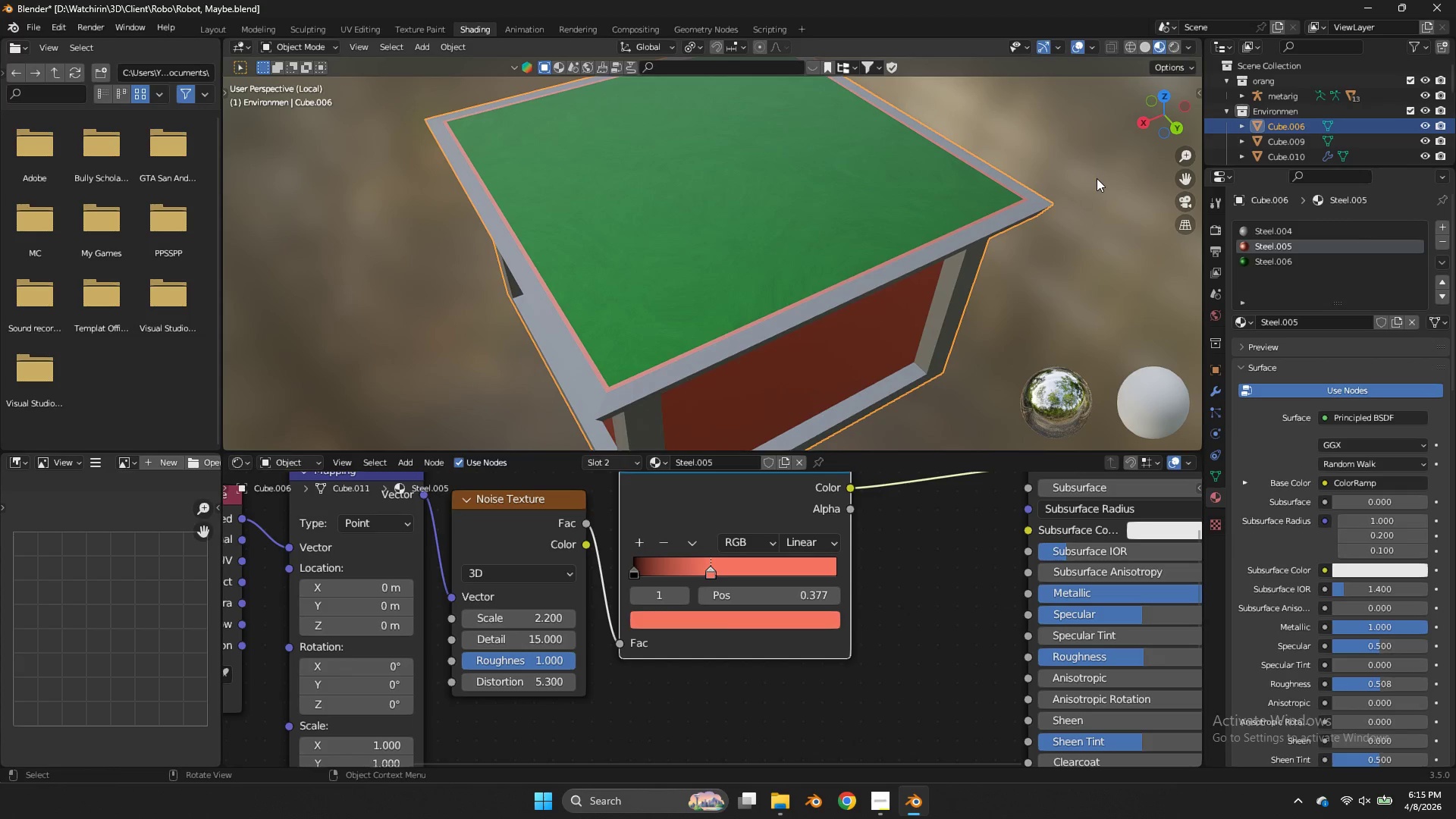 
key(Control+ControlLeft)
 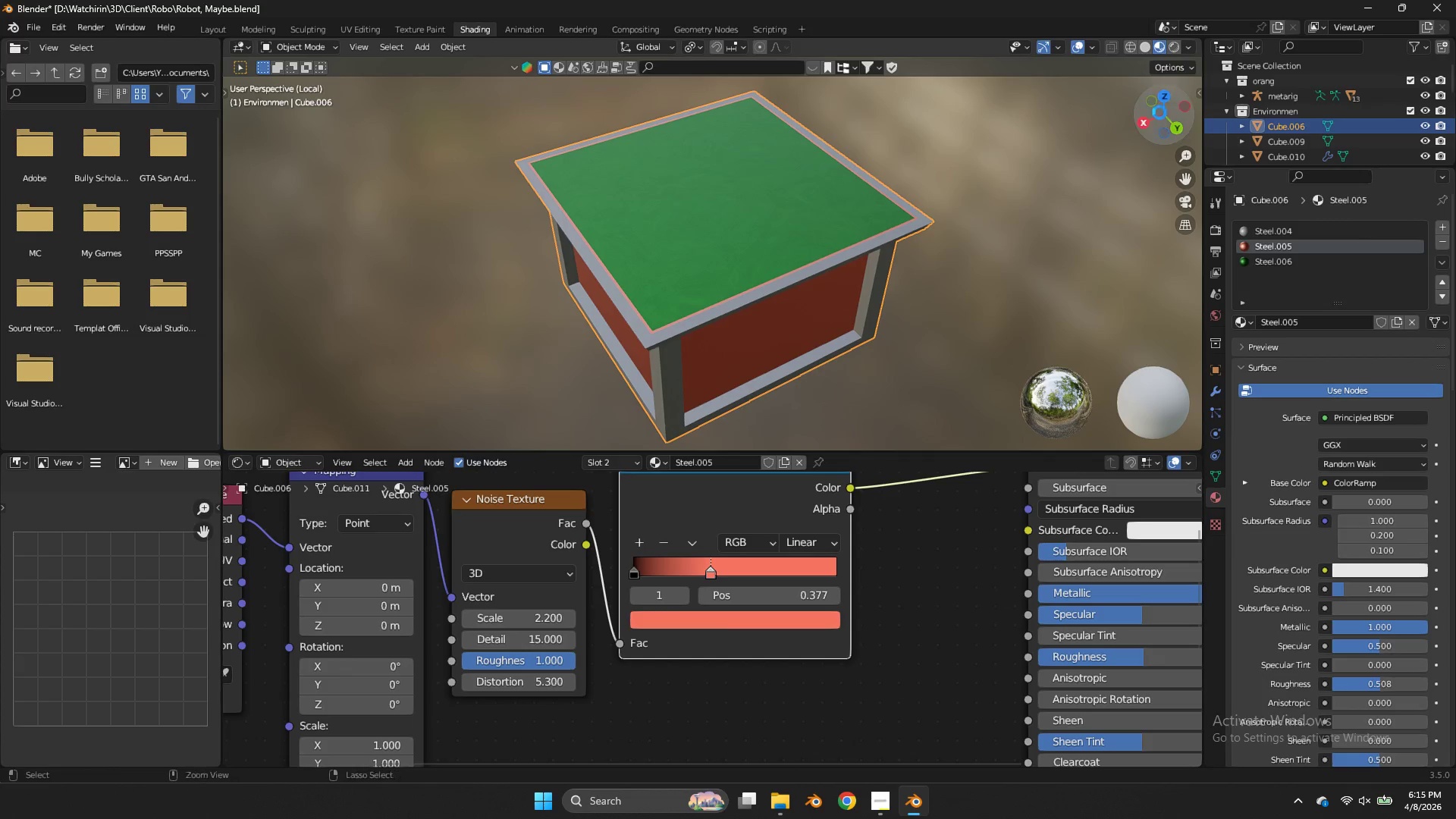 
key(Control+S)
 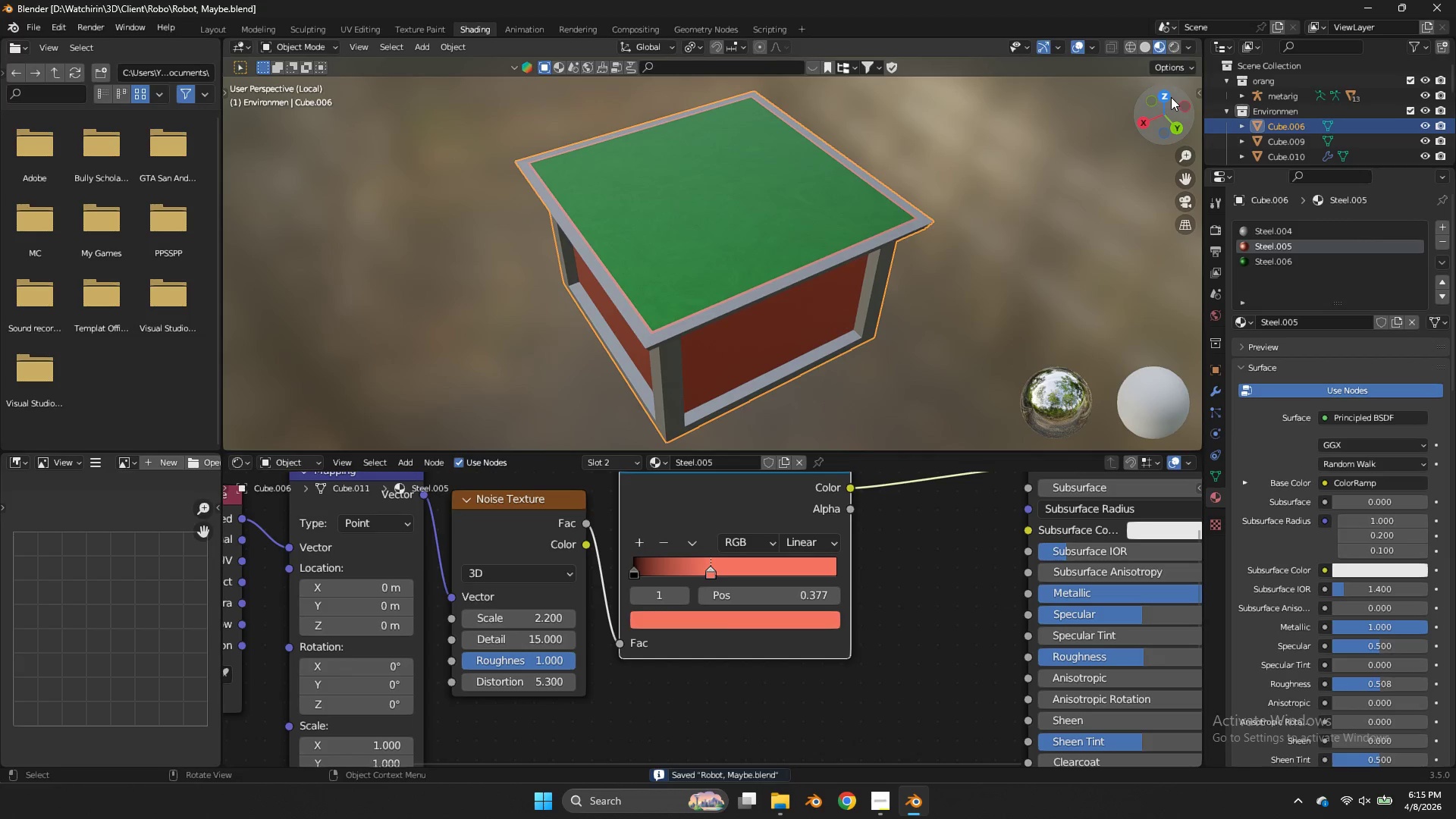 
scroll: coordinate [1100, 175], scroll_direction: down, amount: 2.0